 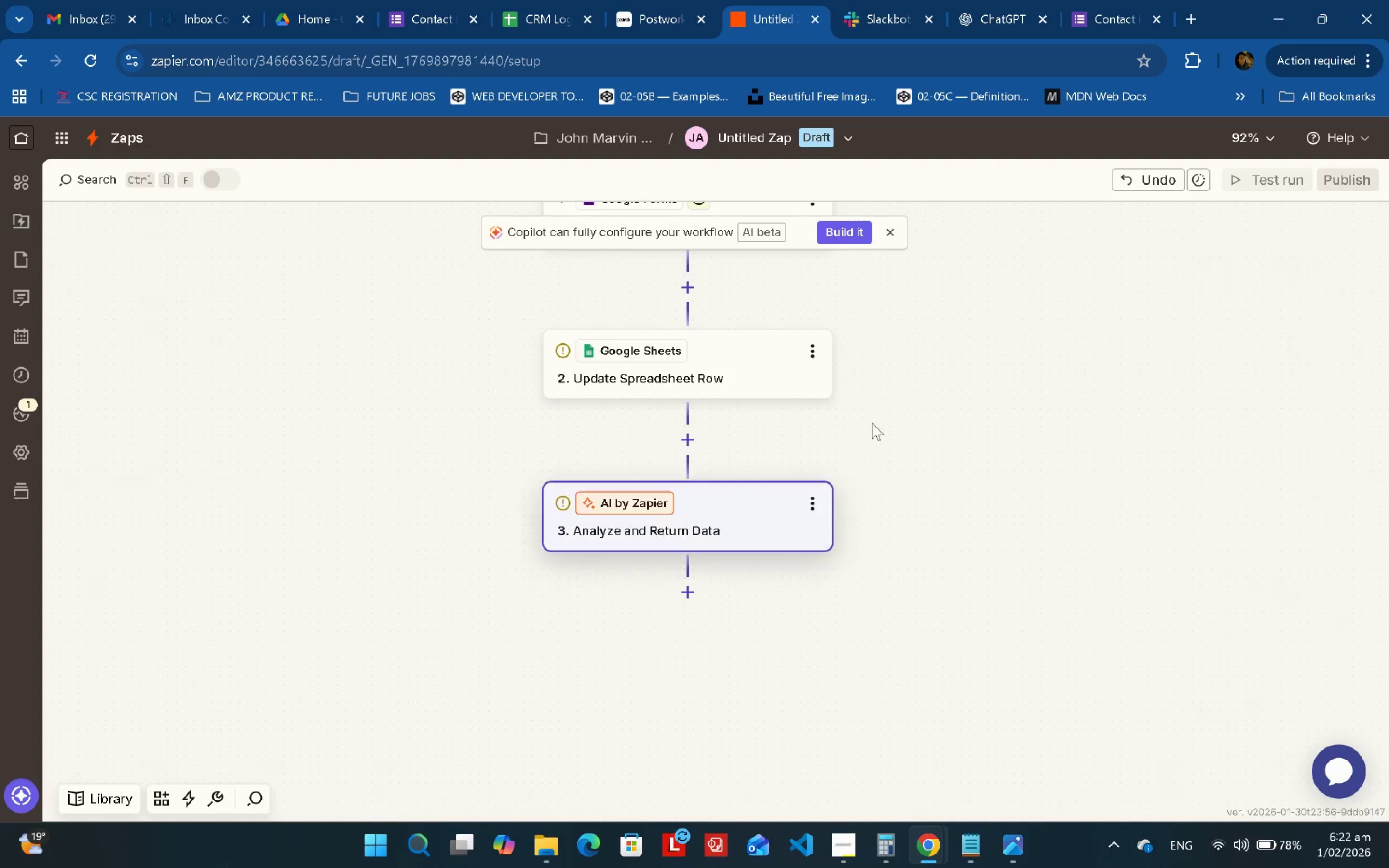 
left_click([1227, 363])
 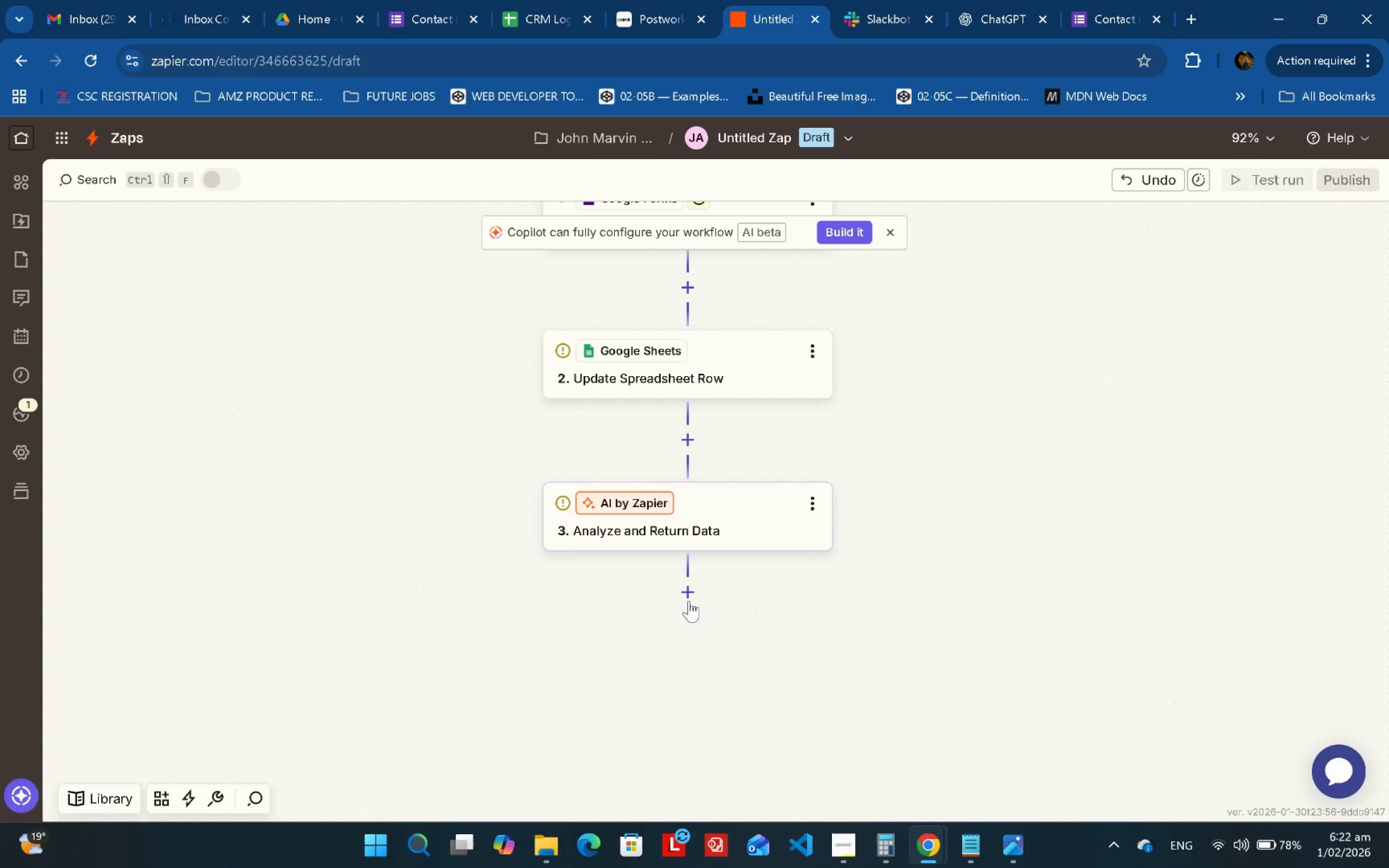 
left_click([680, 597])
 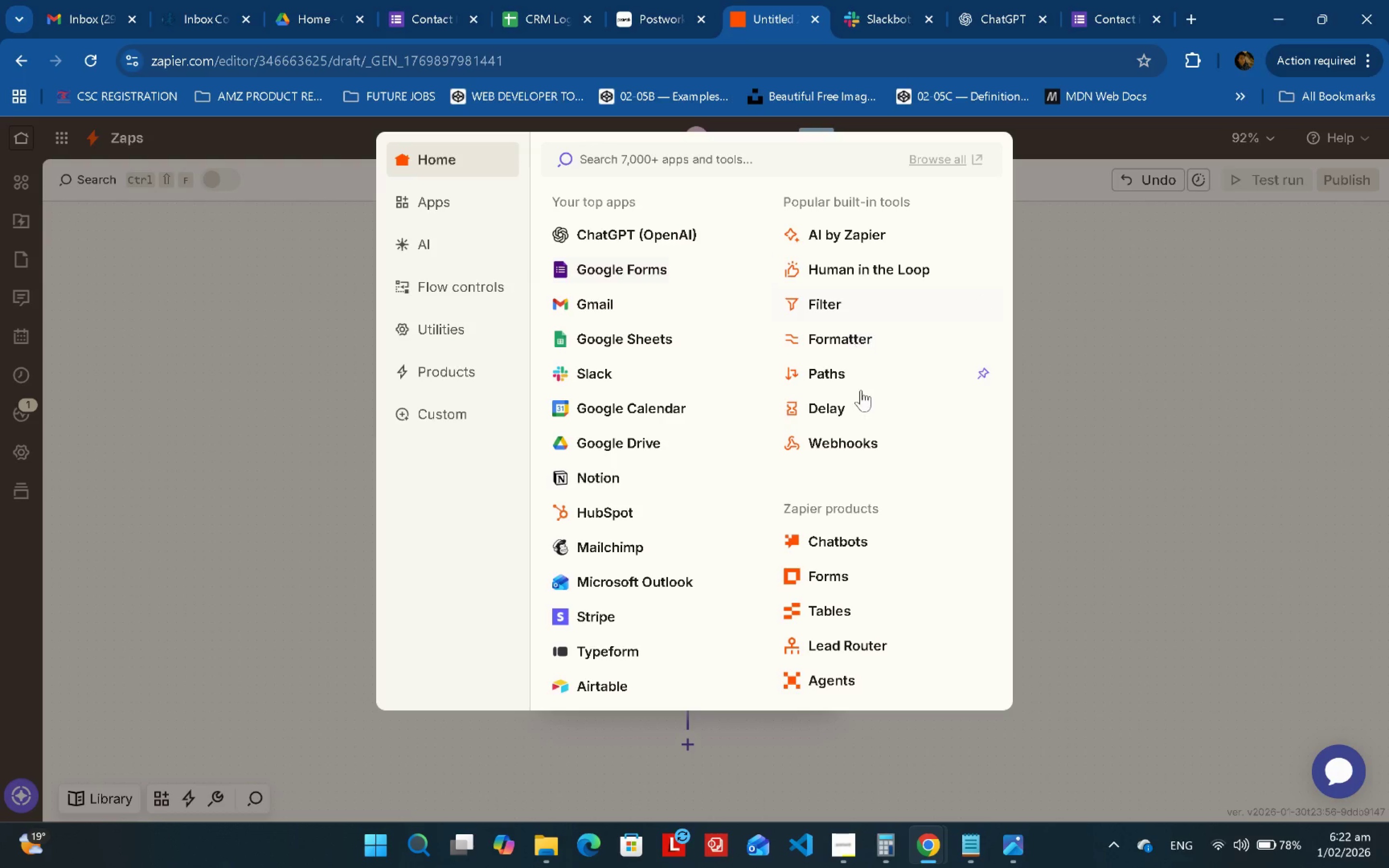 
left_click([836, 374])
 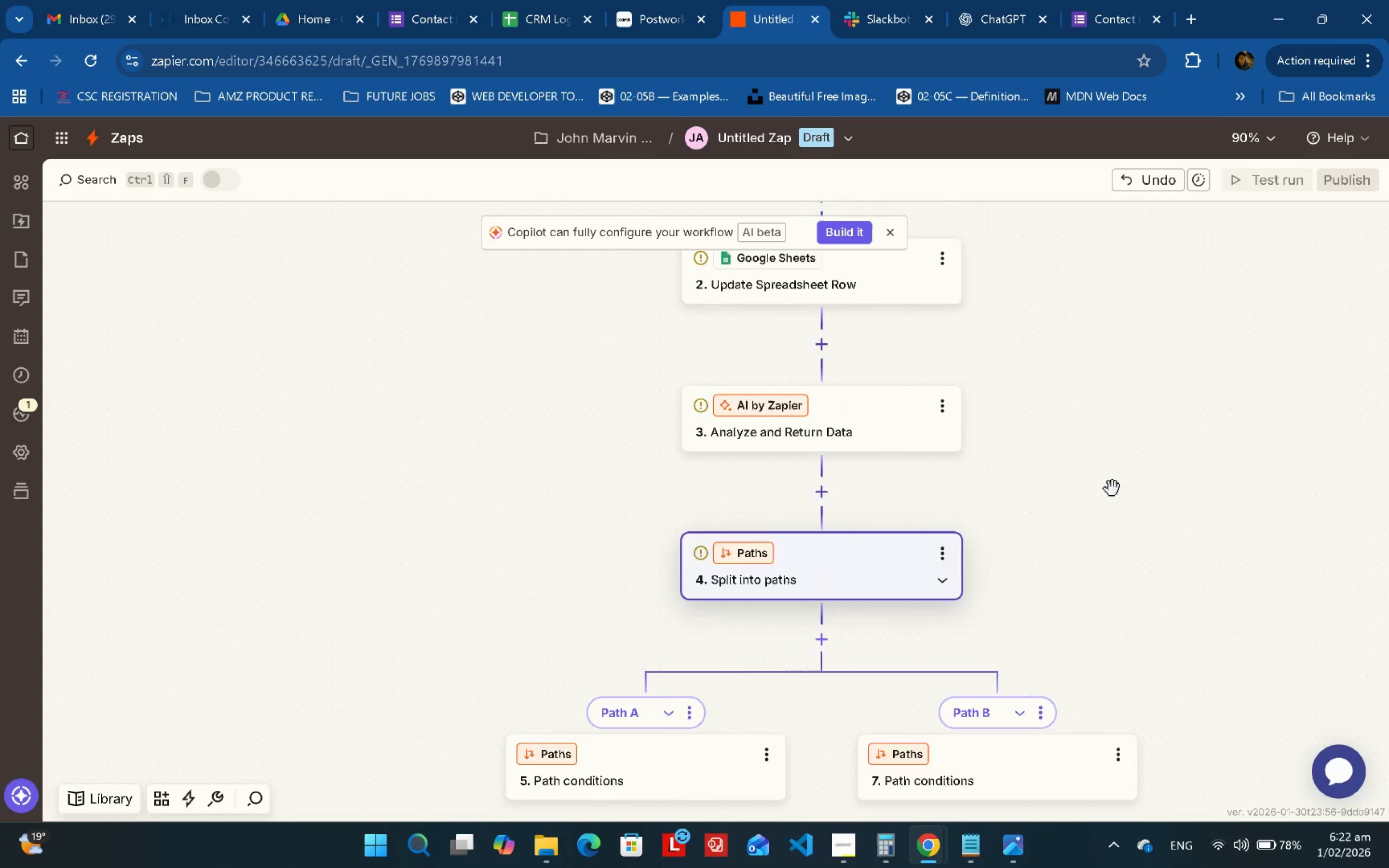 
left_click_drag(start_coordinate=[1107, 434], to_coordinate=[1127, 344])
 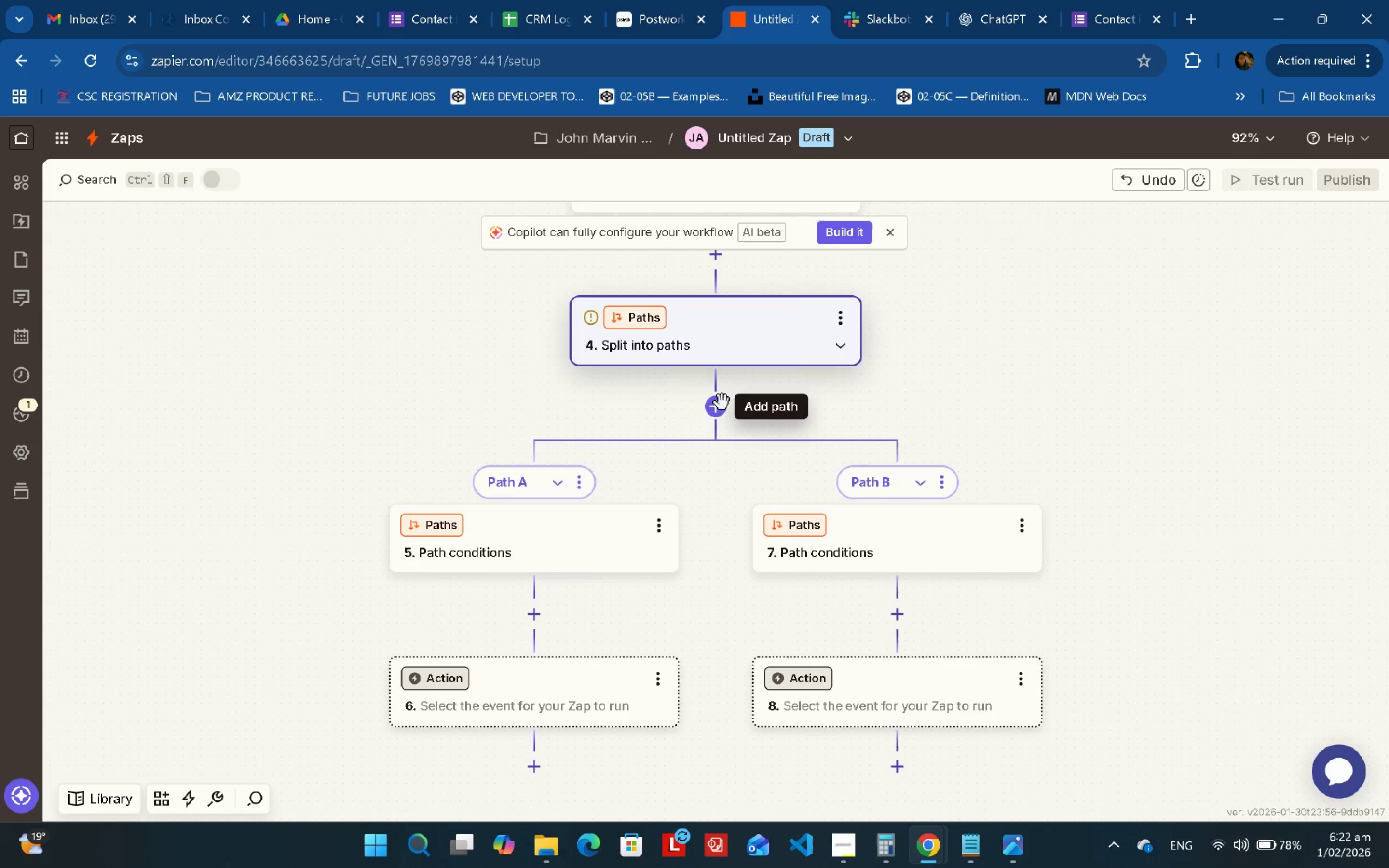 
double_click([1250, 381])
 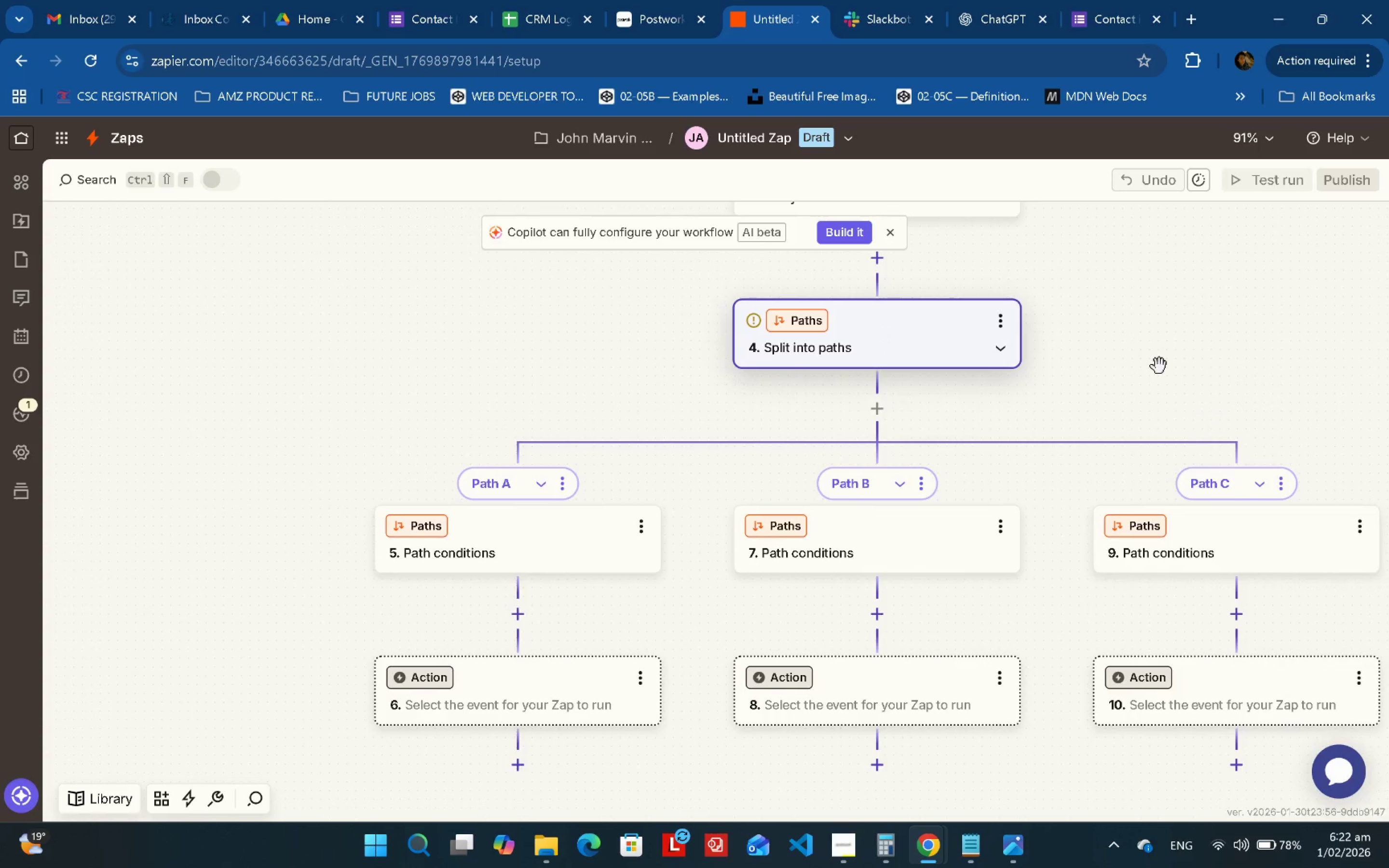 
left_click_drag(start_coordinate=[1157, 362], to_coordinate=[1070, 197])
 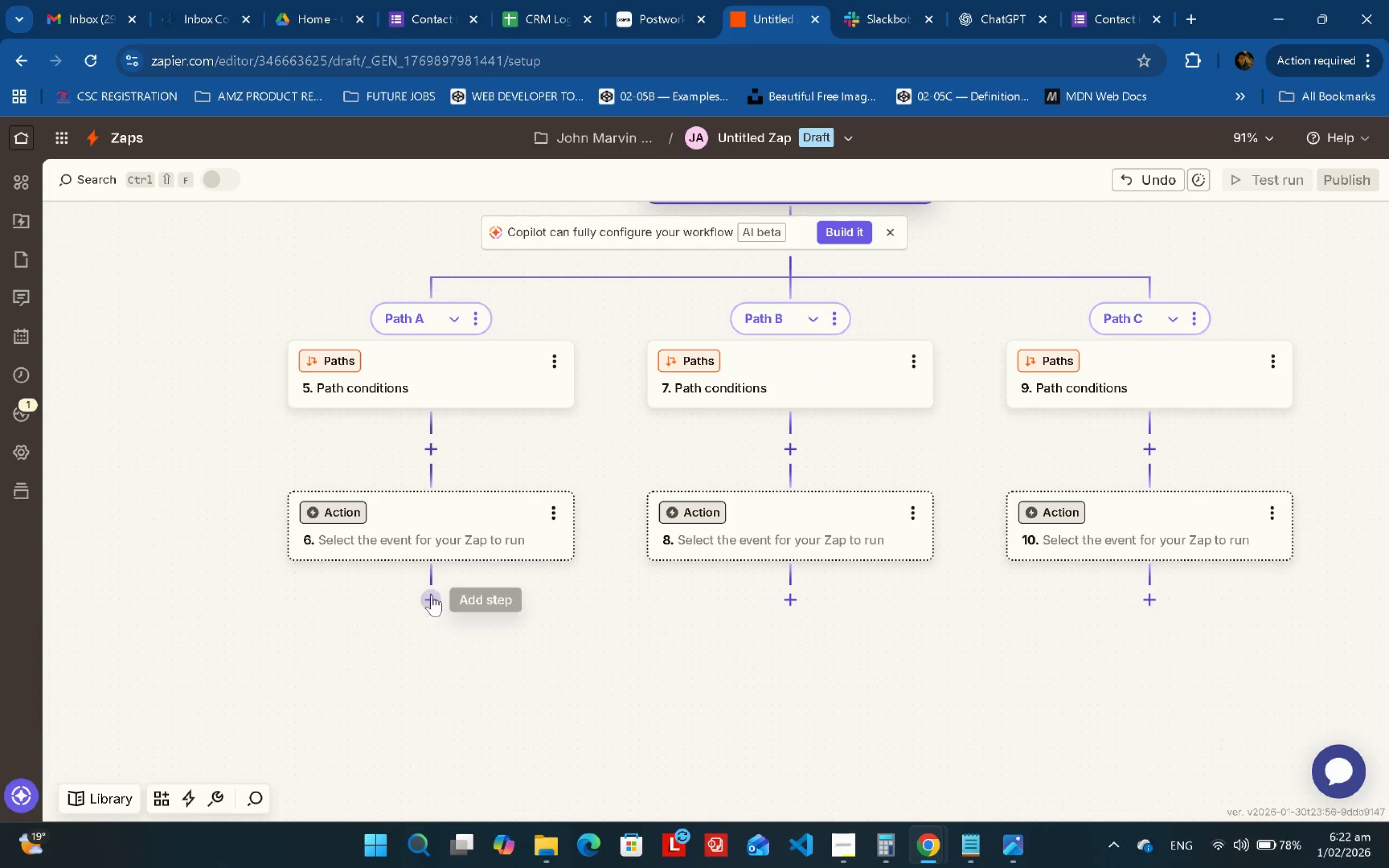 
left_click([432, 596])
 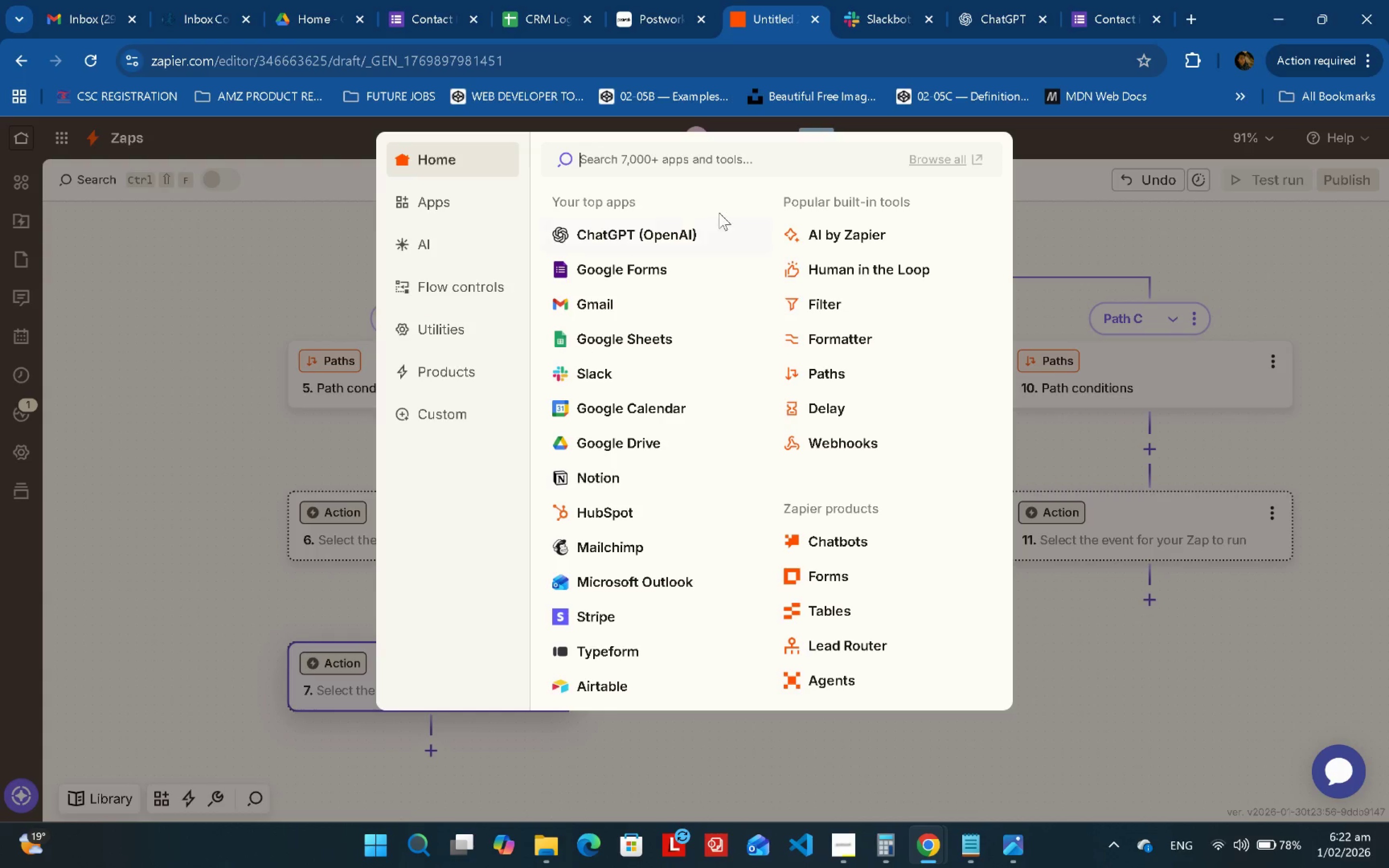 
left_click([200, 506])
 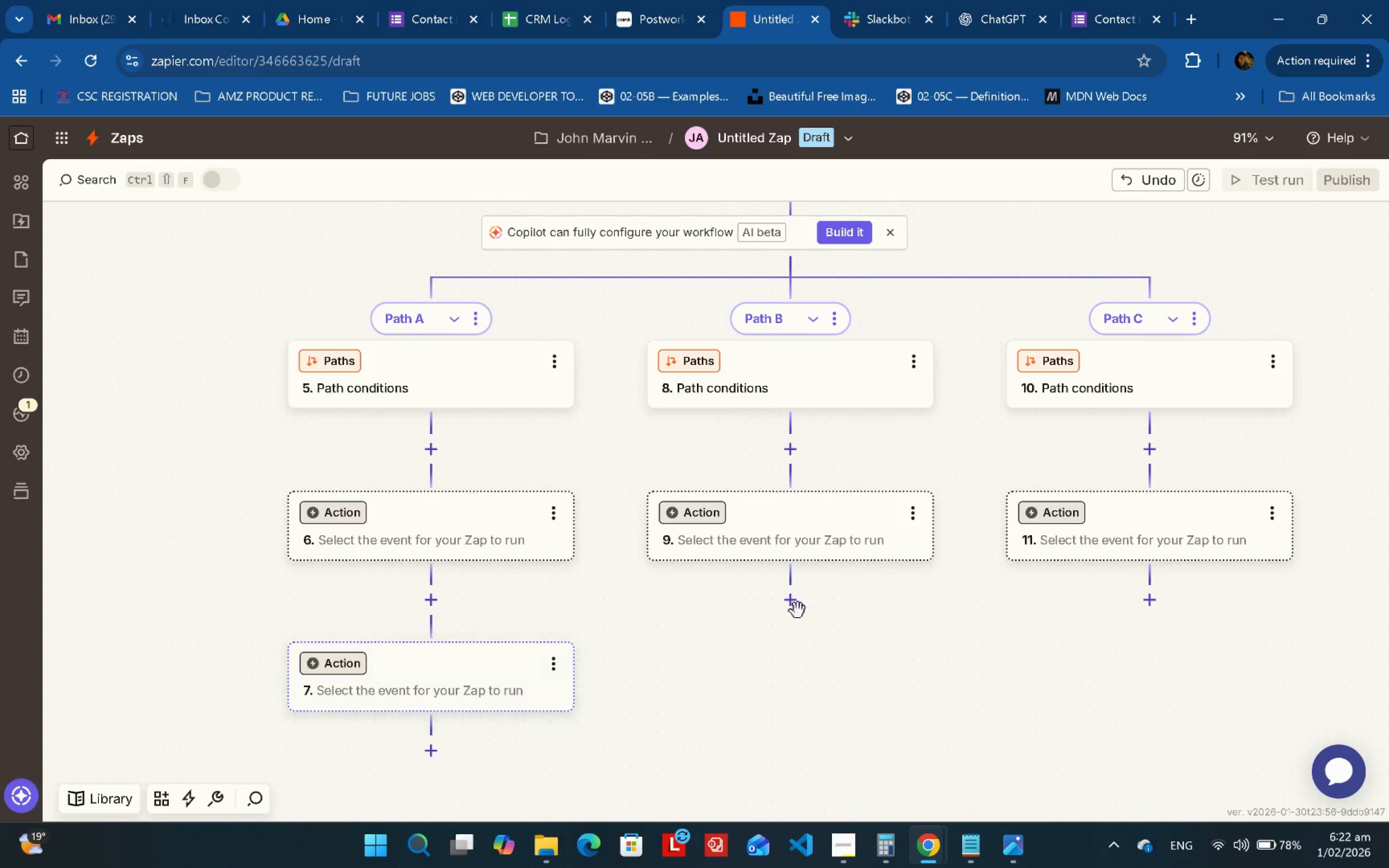 
left_click([798, 610])
 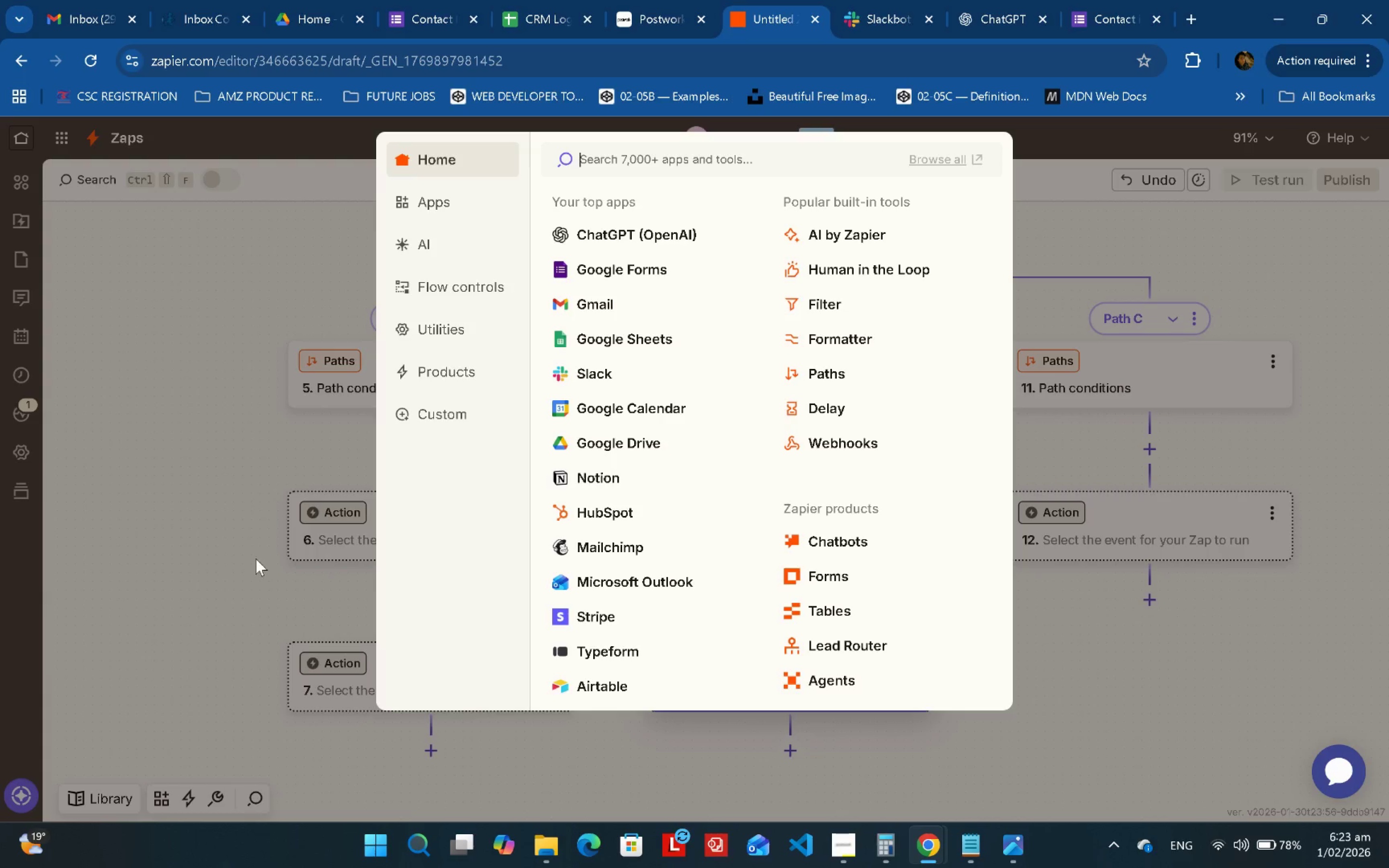 
left_click([253, 558])
 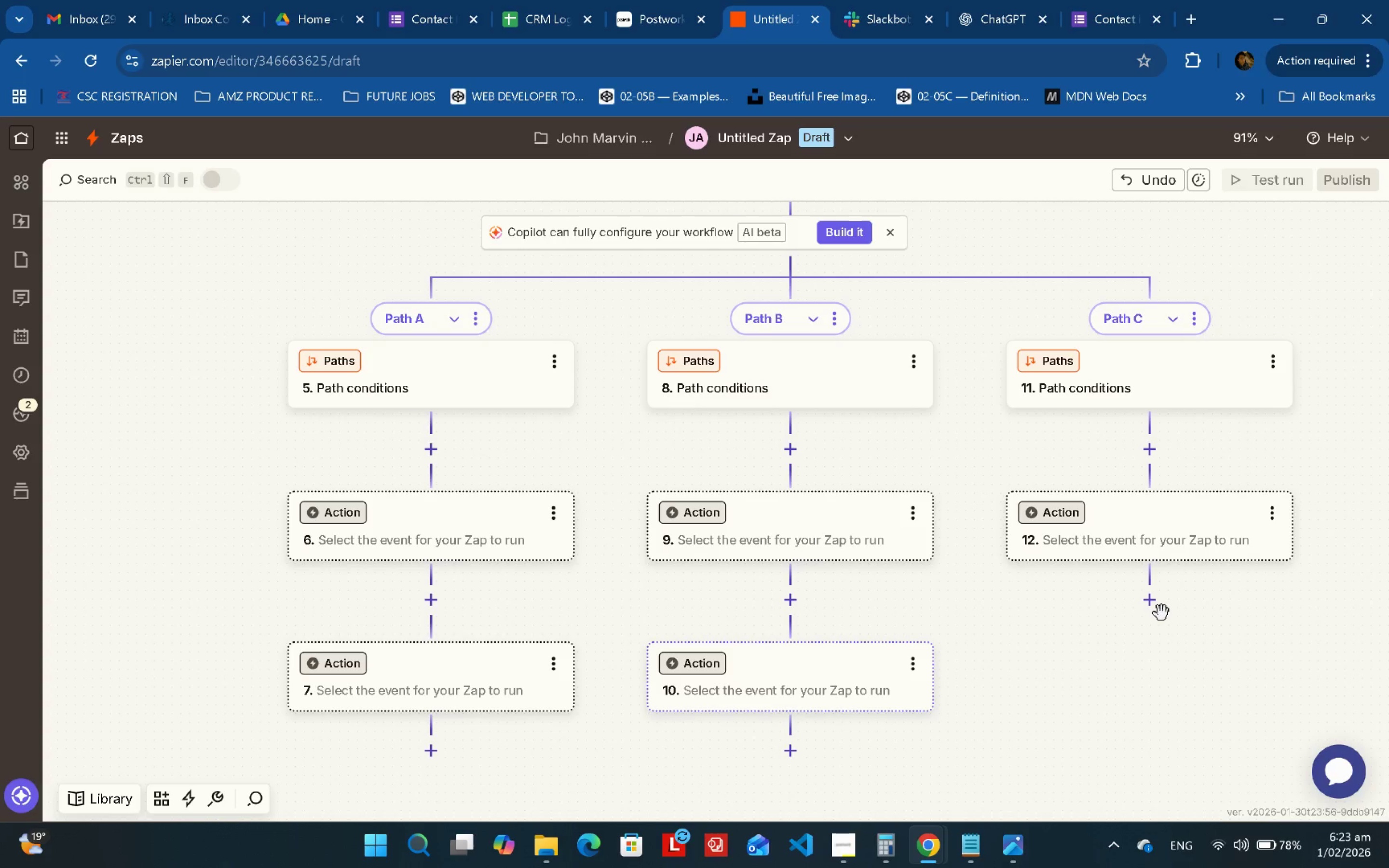 
double_click([1156, 608])
 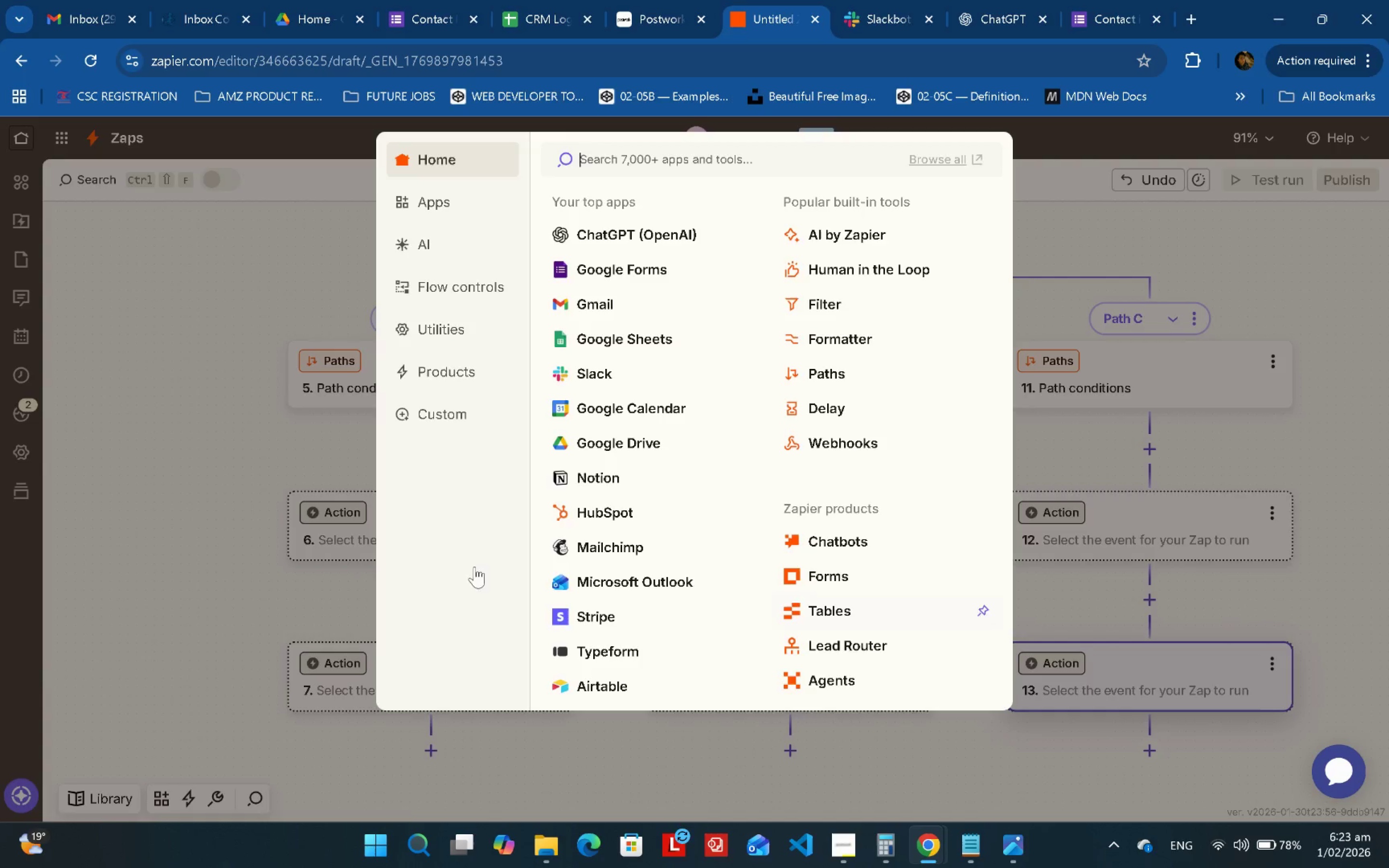 
key(Escape)
 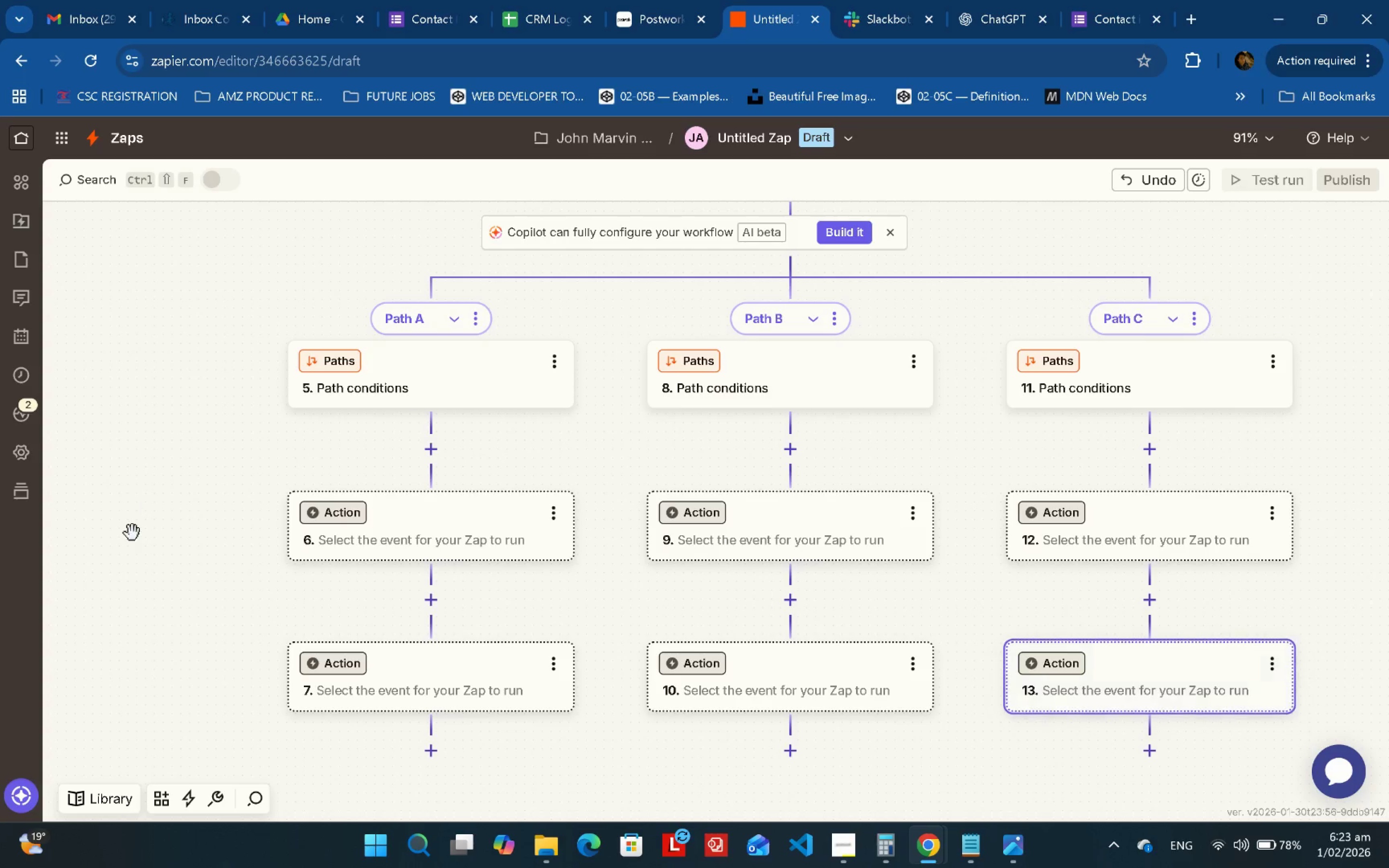 
left_click_drag(start_coordinate=[132, 567], to_coordinate=[196, 440])
 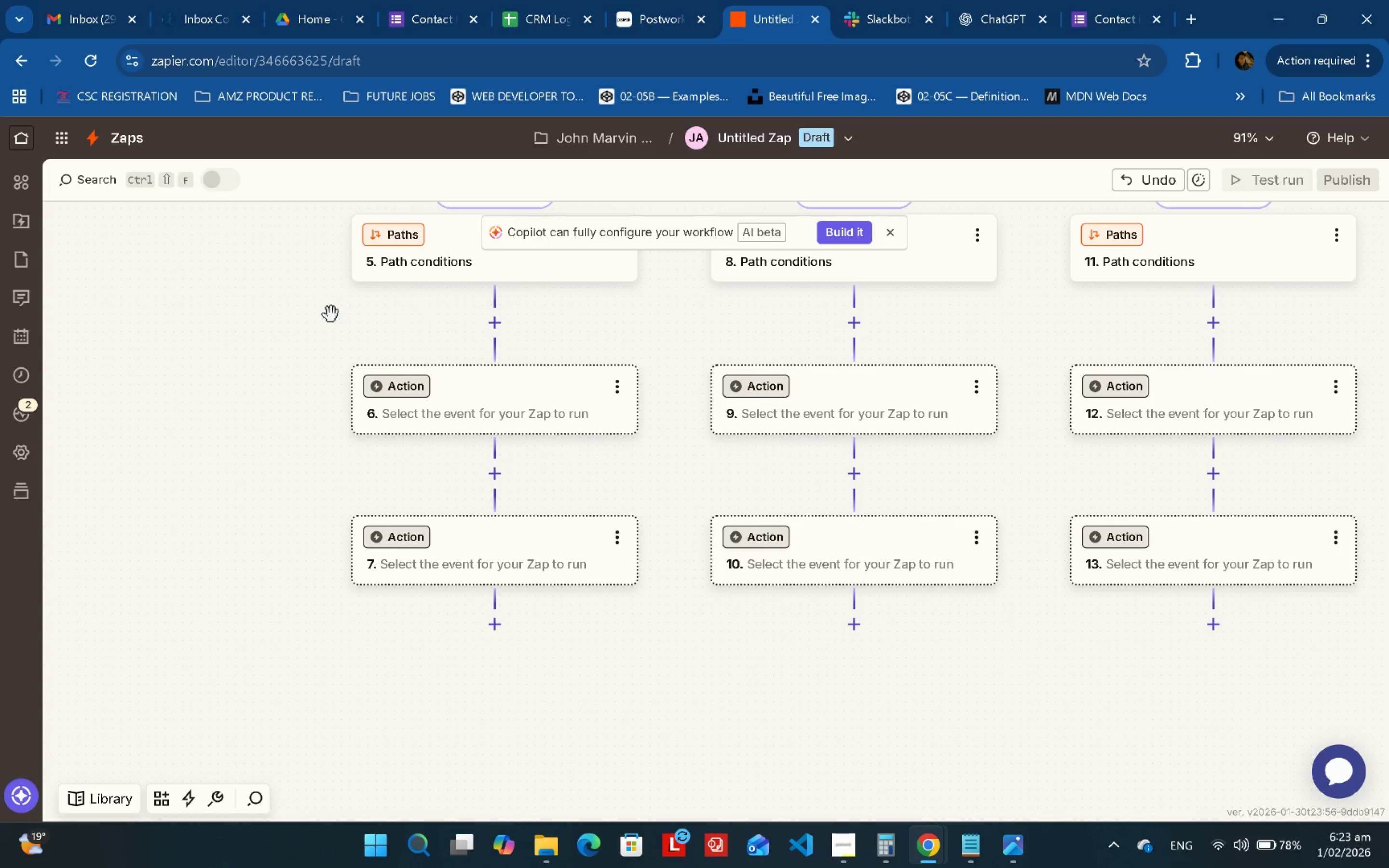 
left_click_drag(start_coordinate=[205, 315], to_coordinate=[209, 404])
 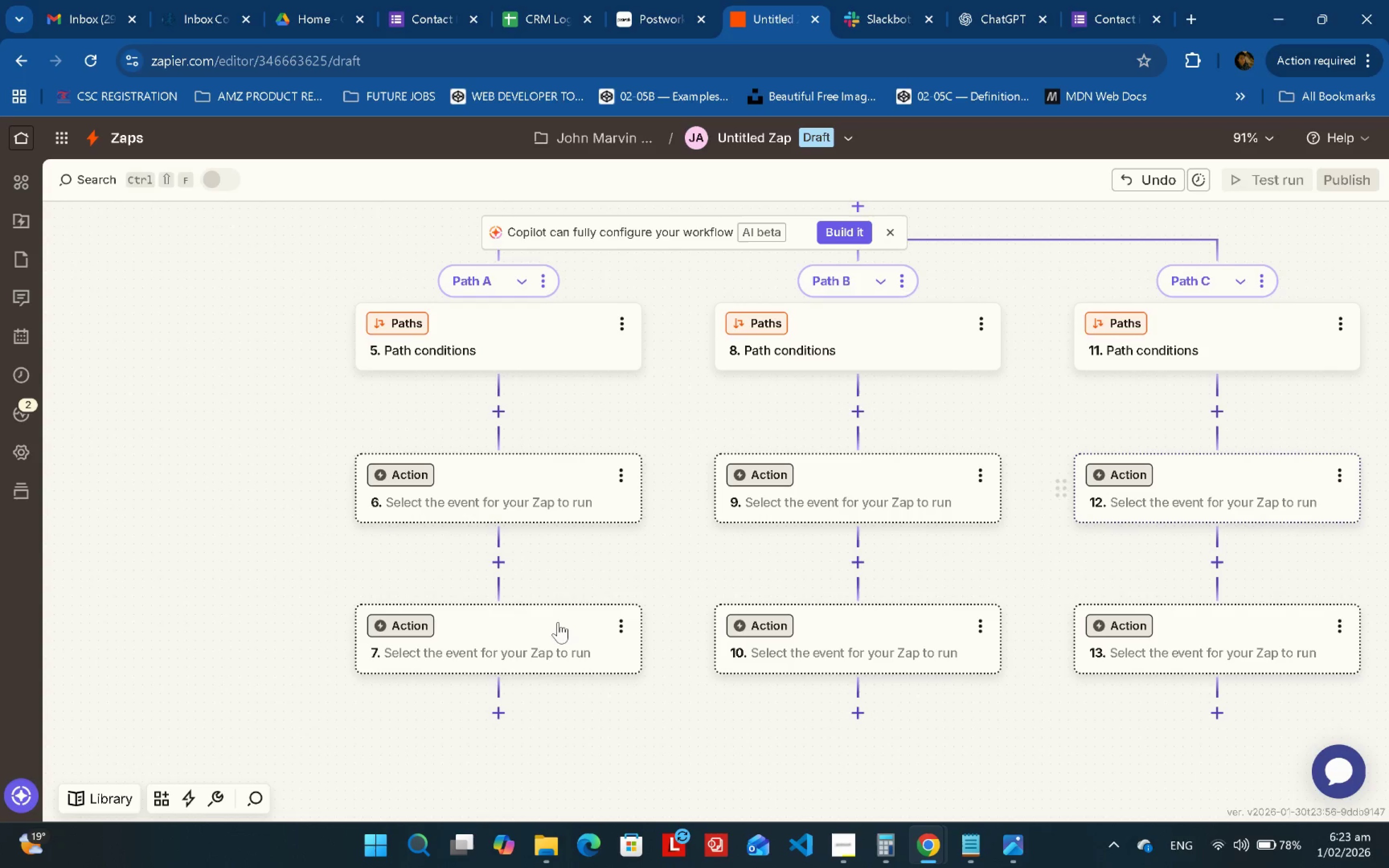 
left_click_drag(start_coordinate=[701, 720], to_coordinate=[581, 553])
 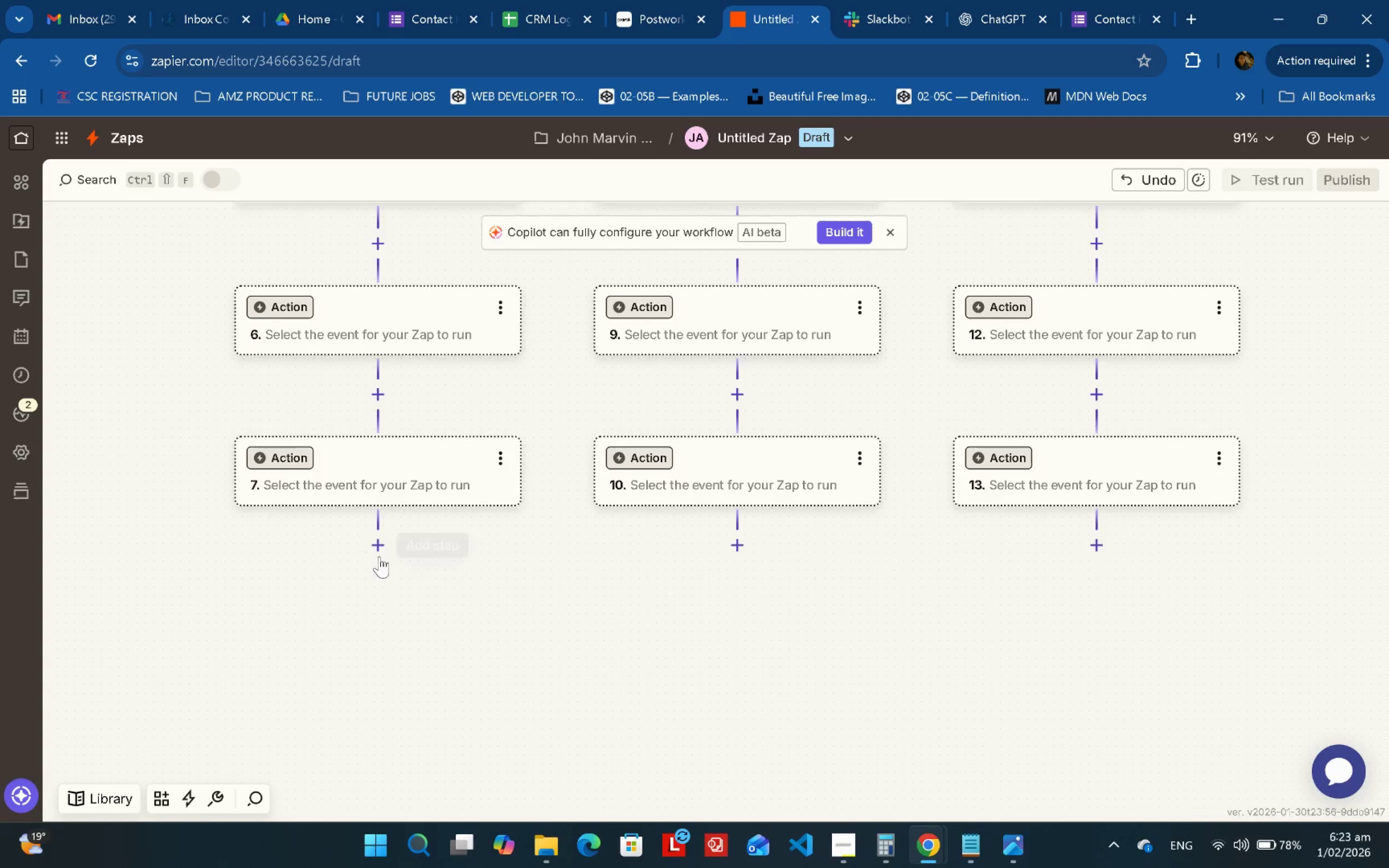 
left_click([376, 555])
 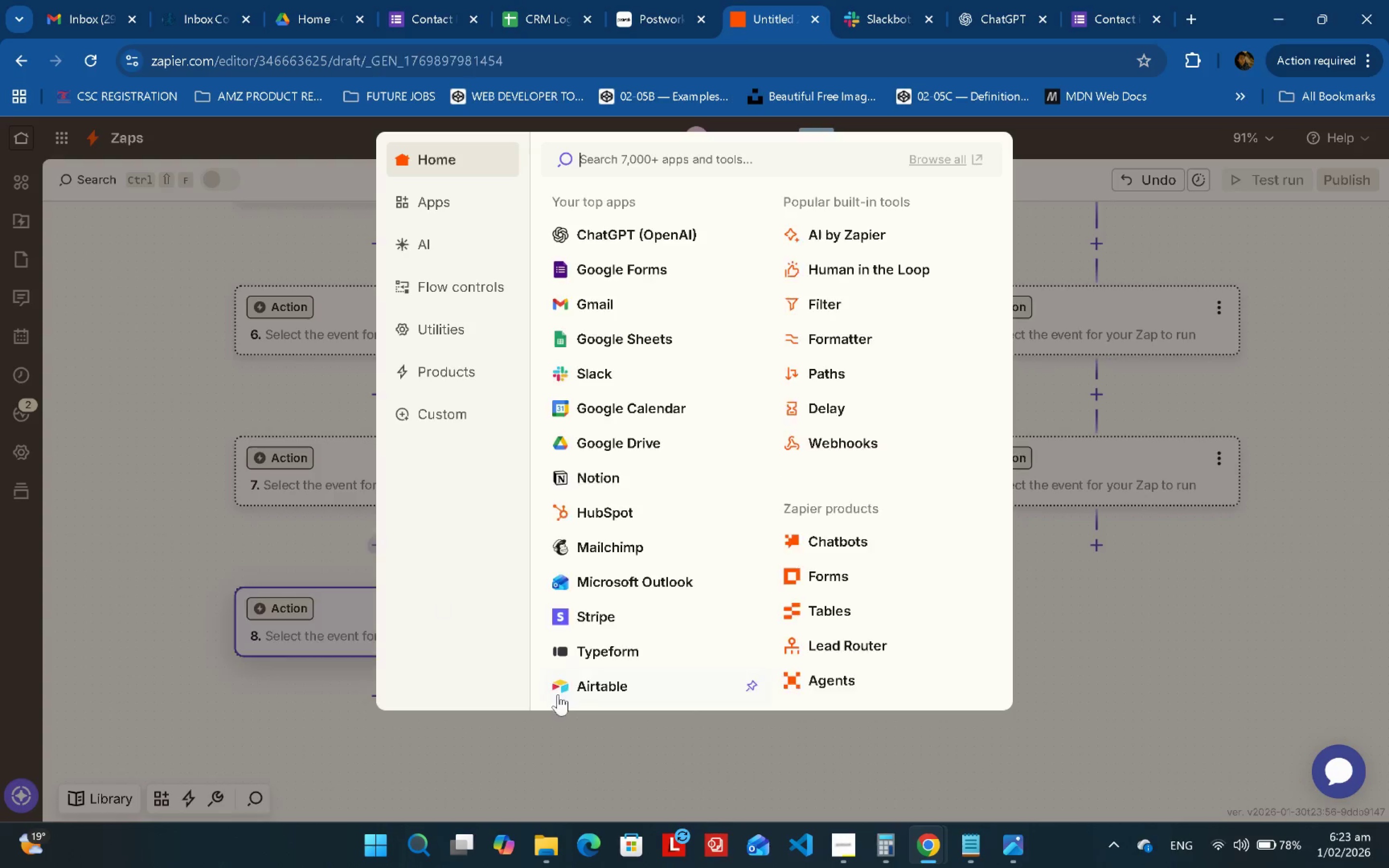 
key(Escape)
 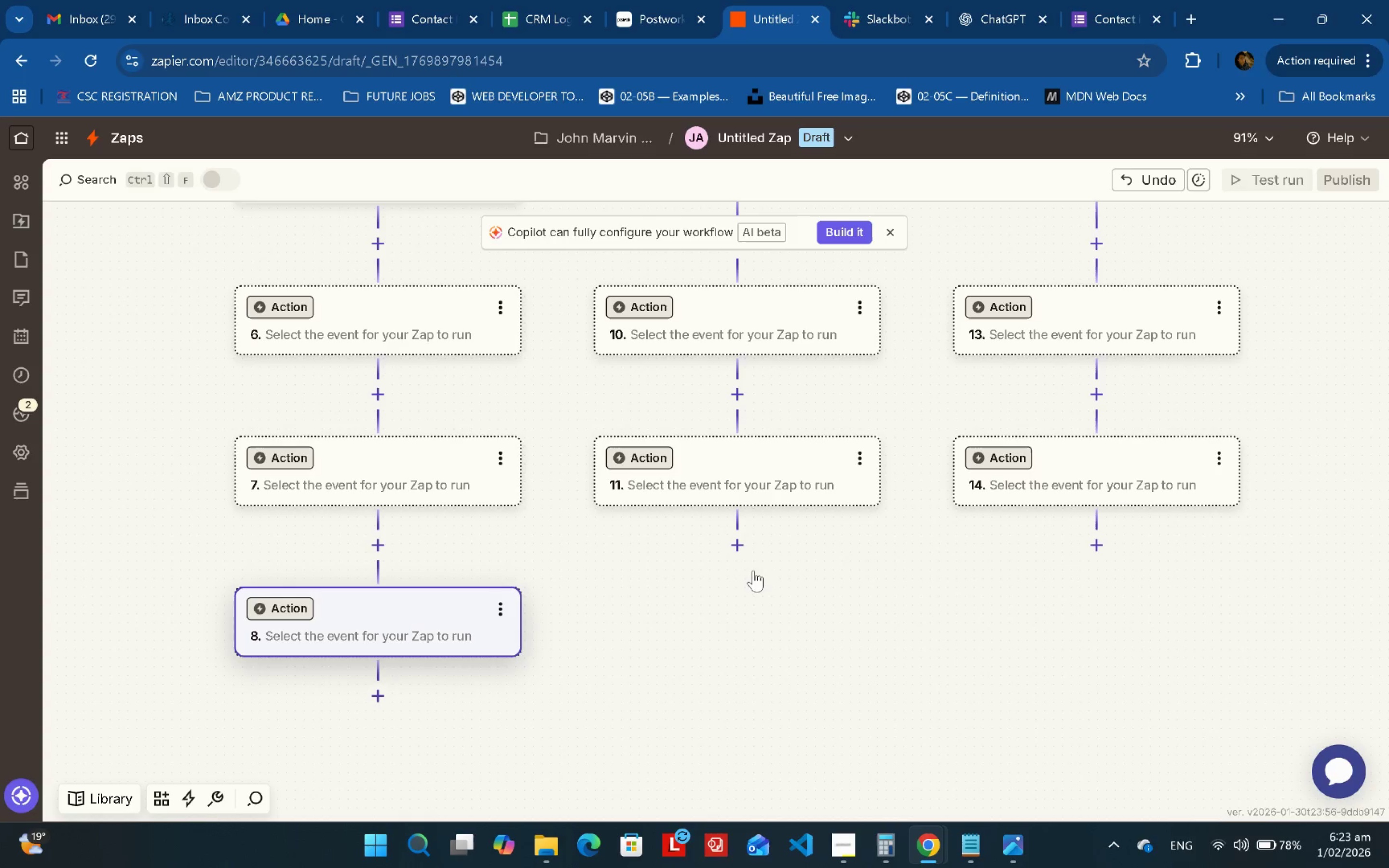 
left_click([739, 541])
 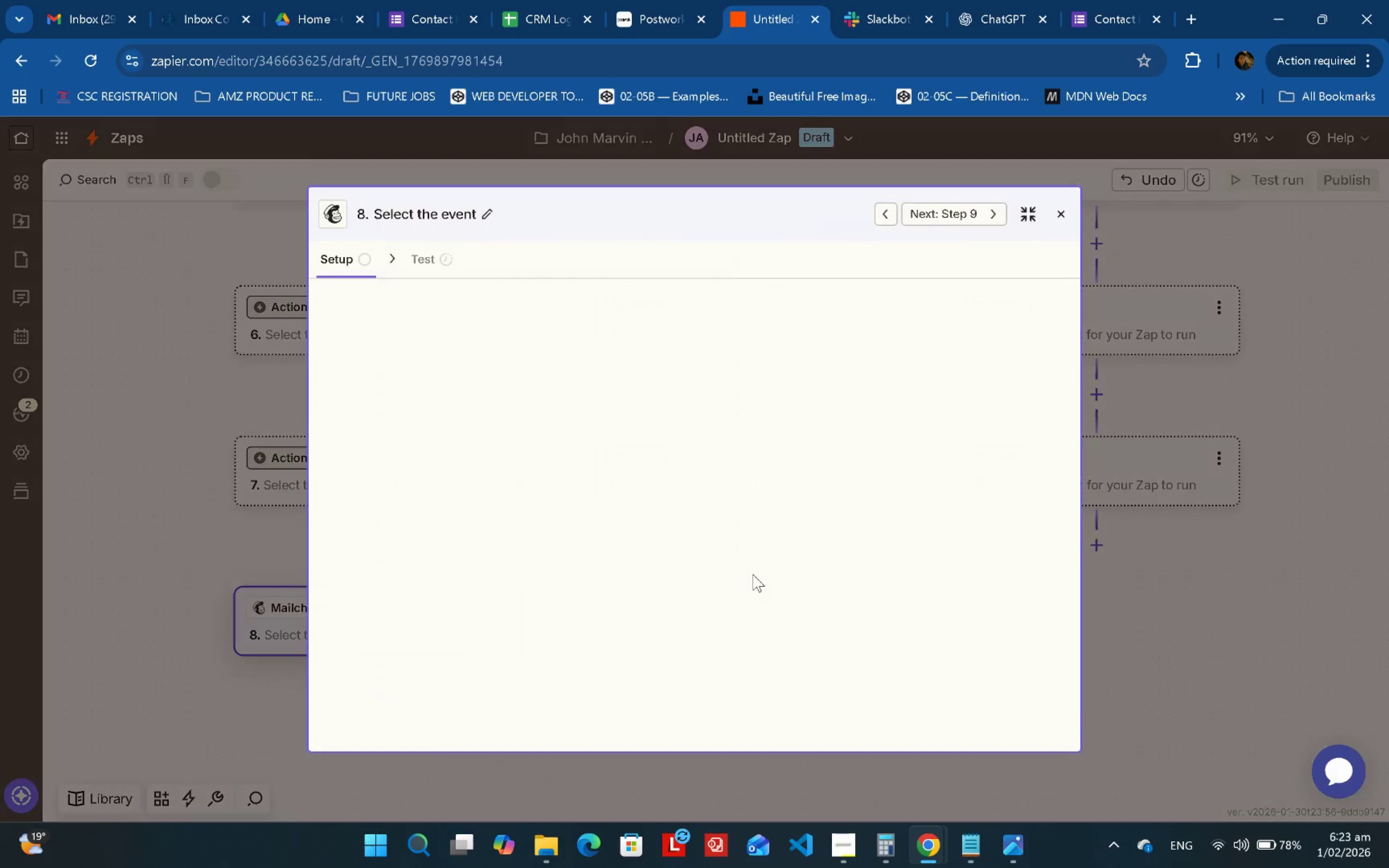 
key(Escape)
 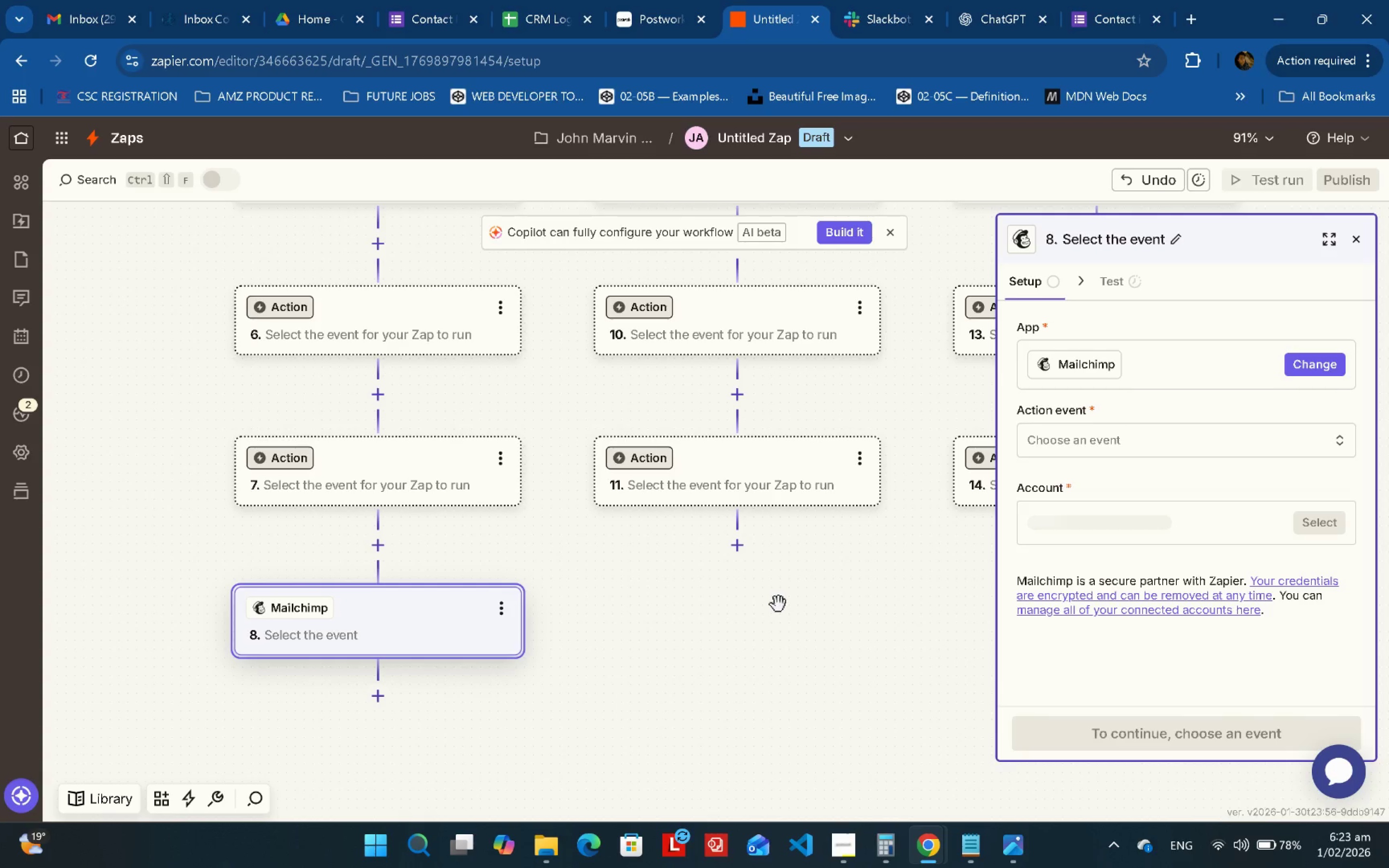 
left_click([778, 601])
 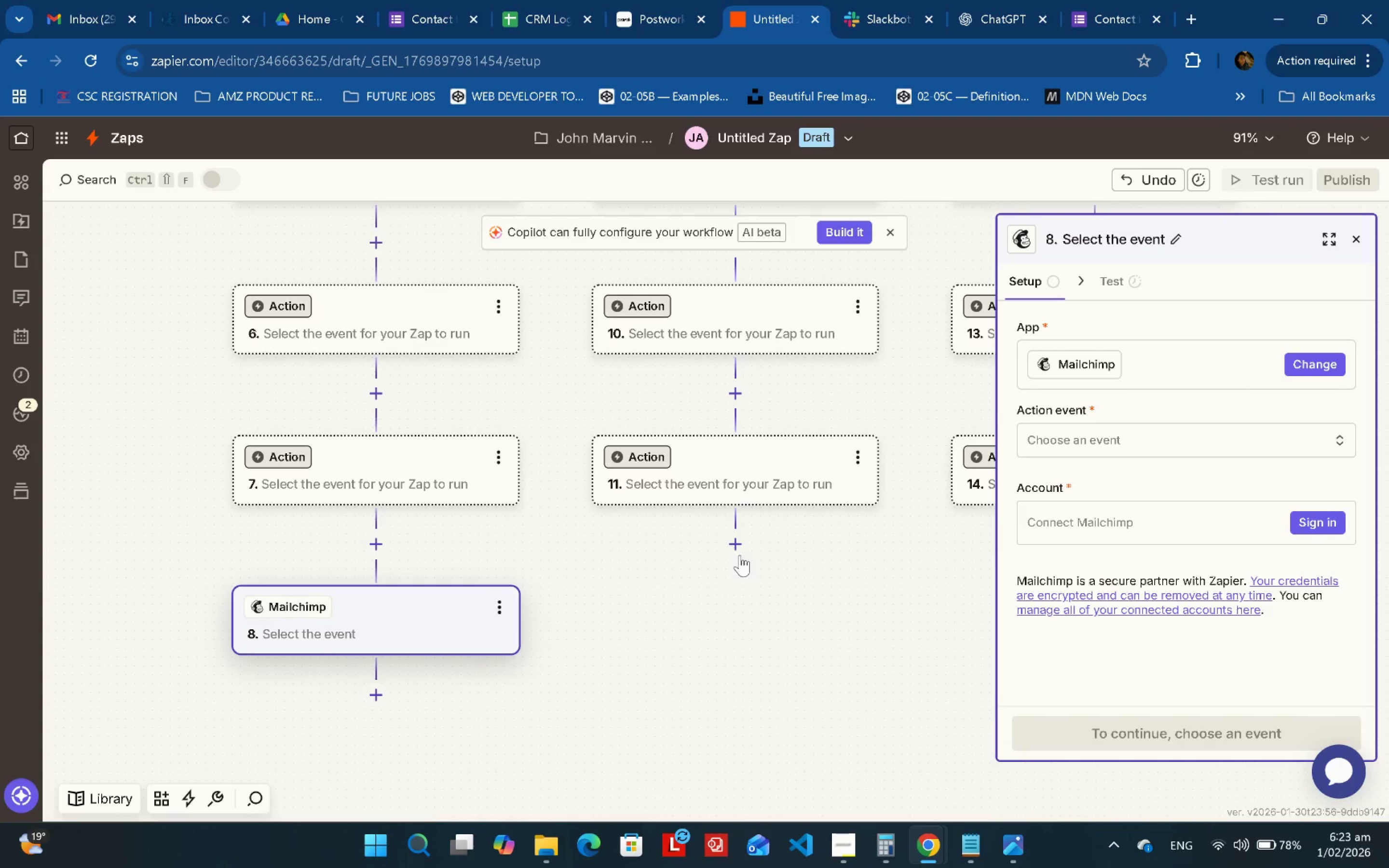 
triple_click([741, 544])
 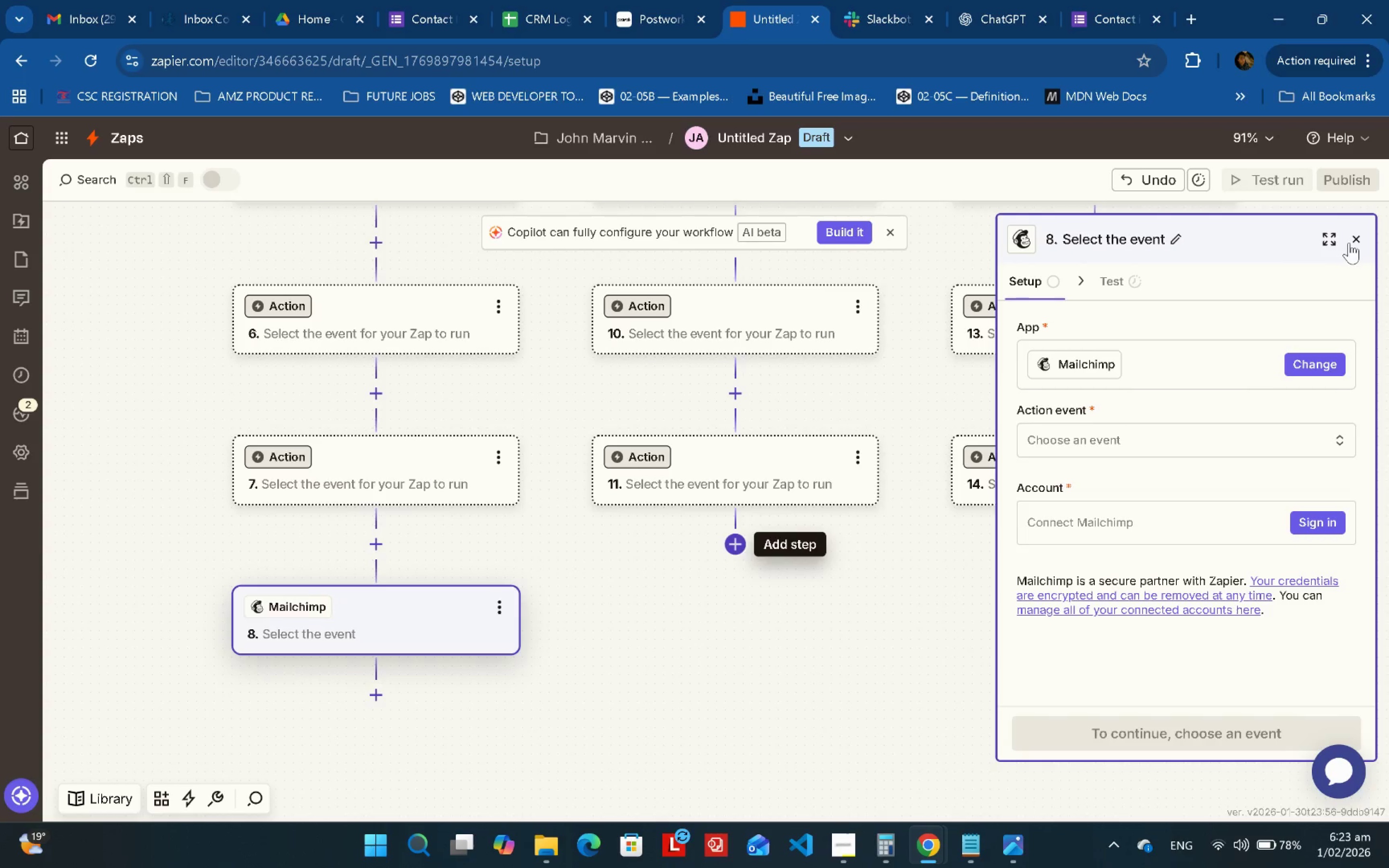 
left_click([1358, 236])
 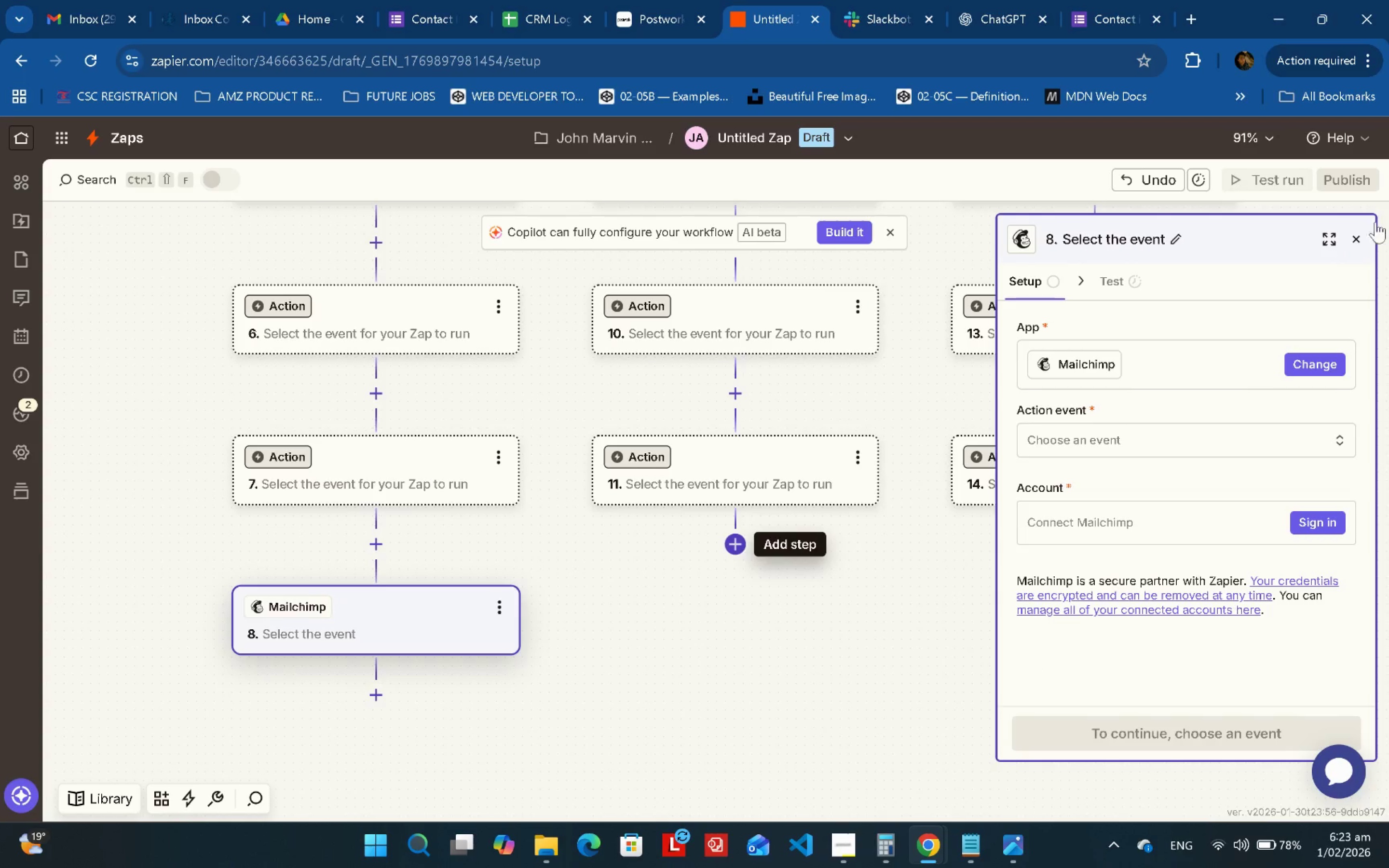 
left_click([1360, 238])
 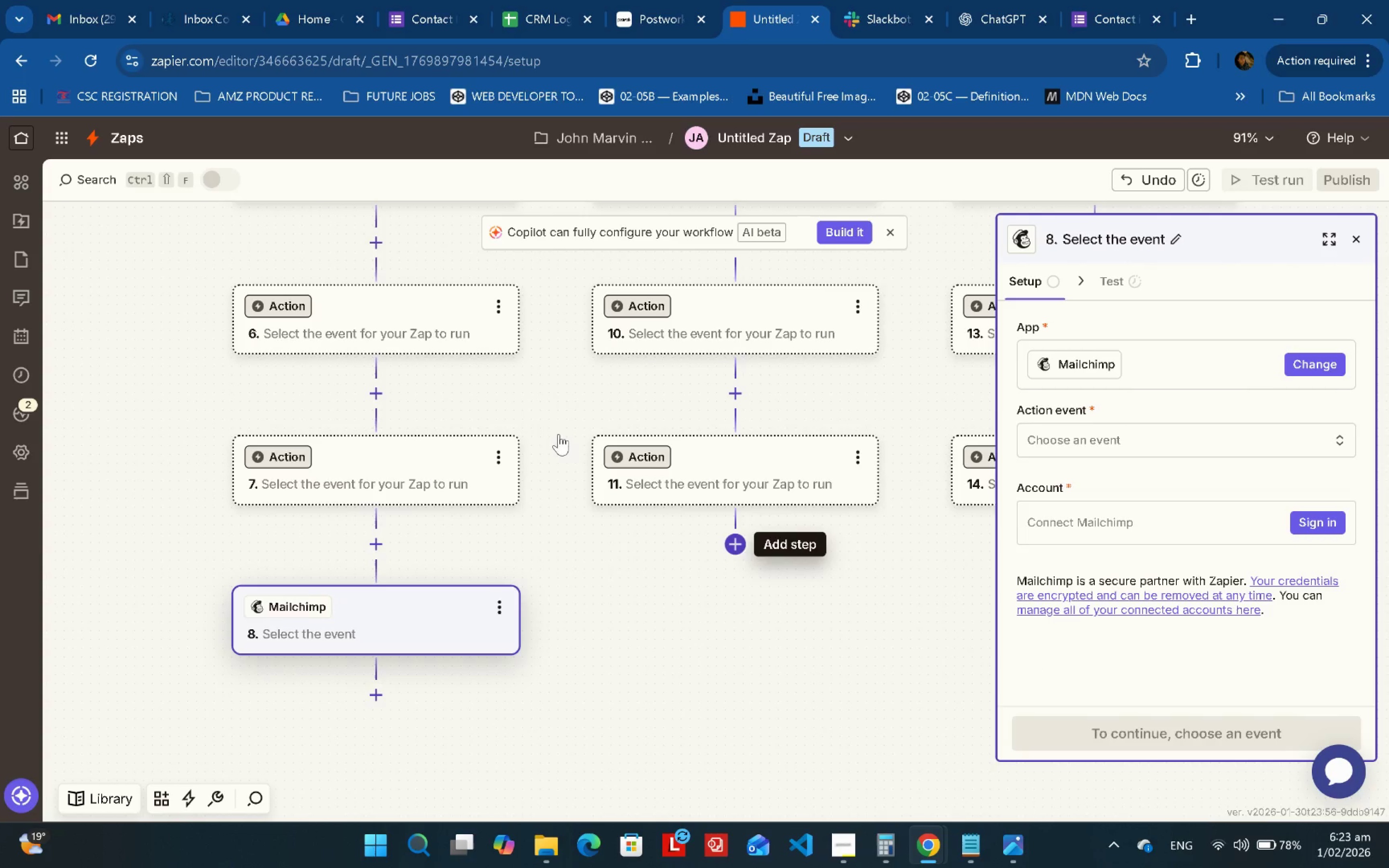 
left_click_drag(start_coordinate=[568, 590], to_coordinate=[726, 562])
 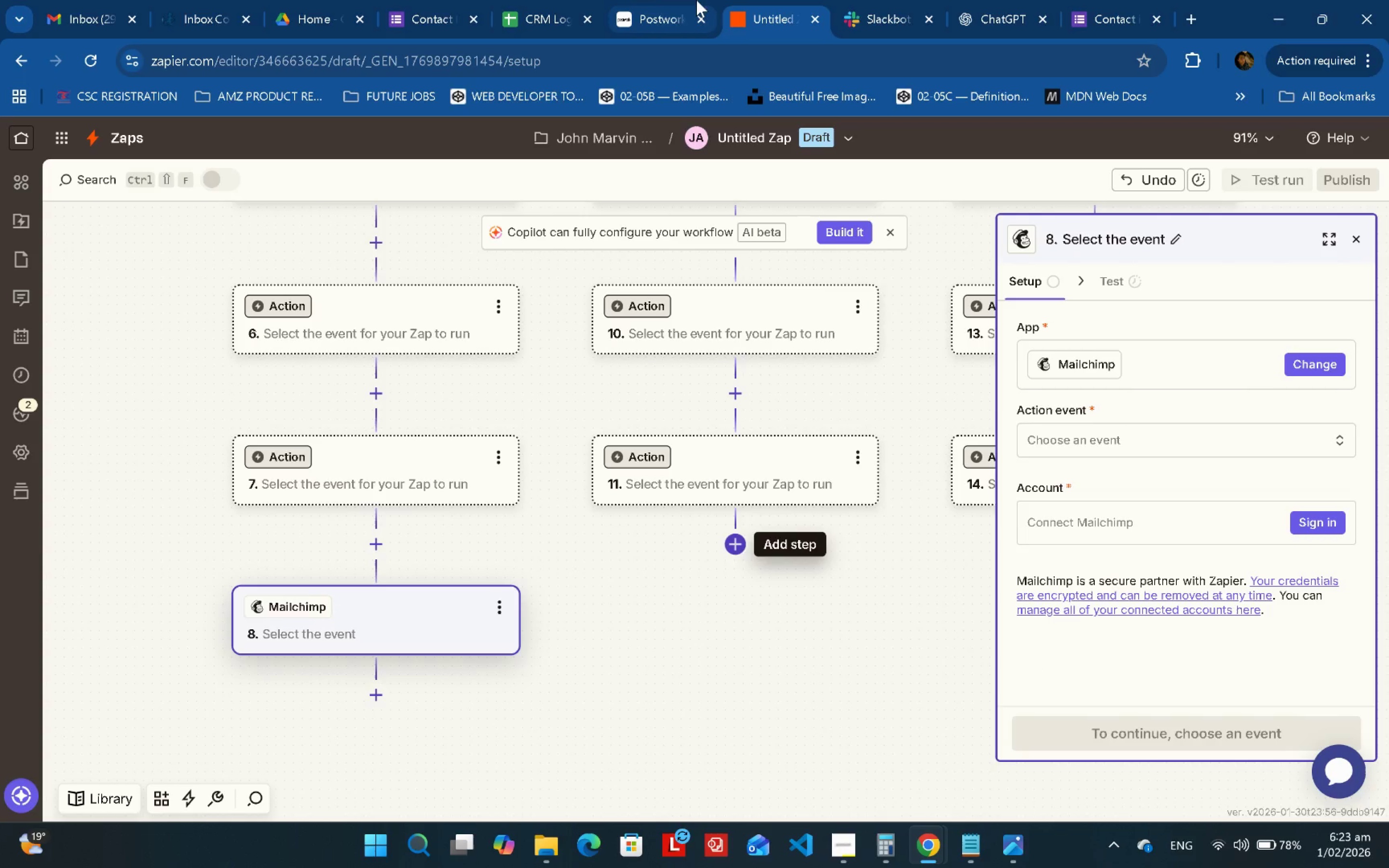 
double_click([760, 0])
 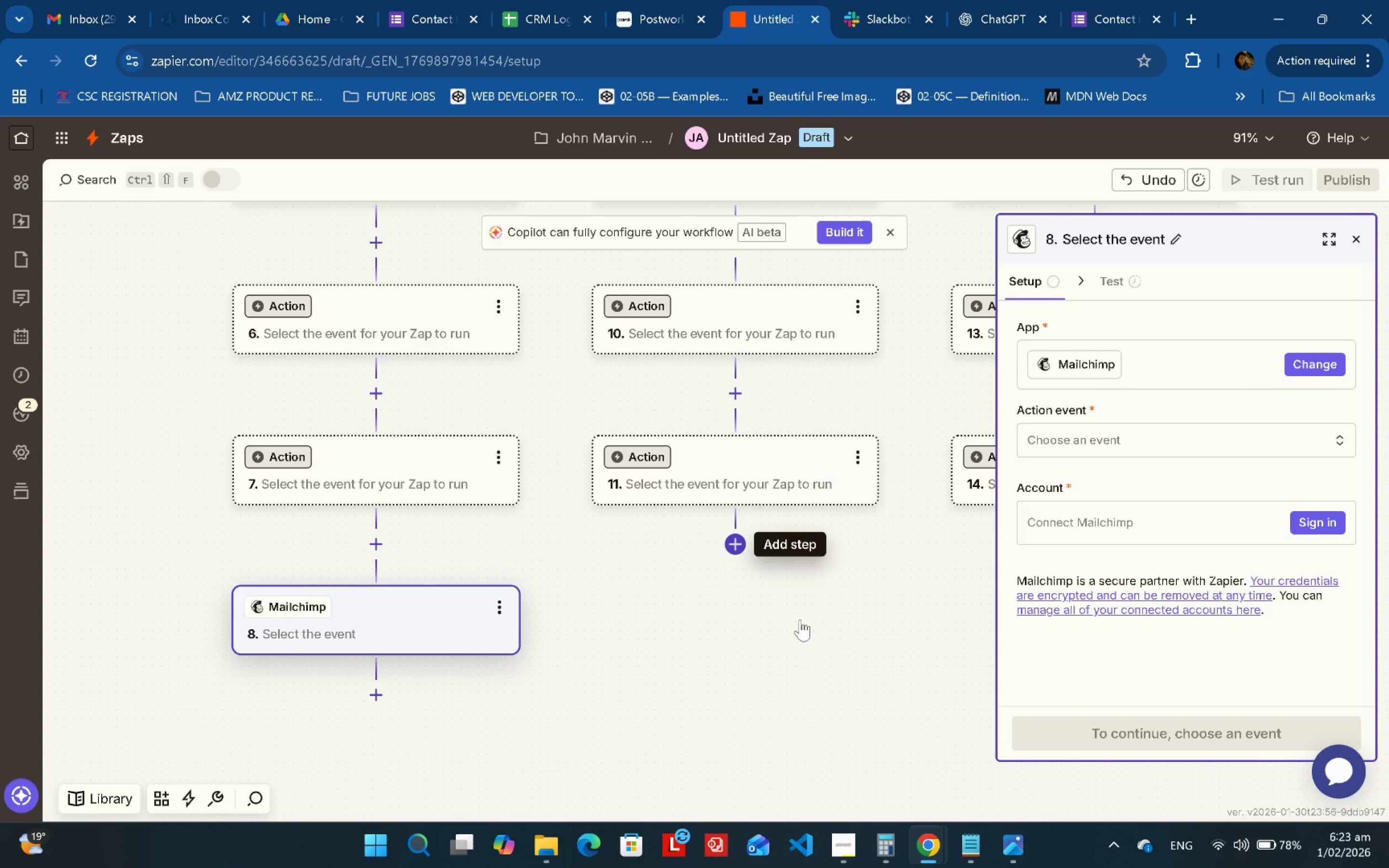 
left_click_drag(start_coordinate=[659, 648], to_coordinate=[863, 745])
 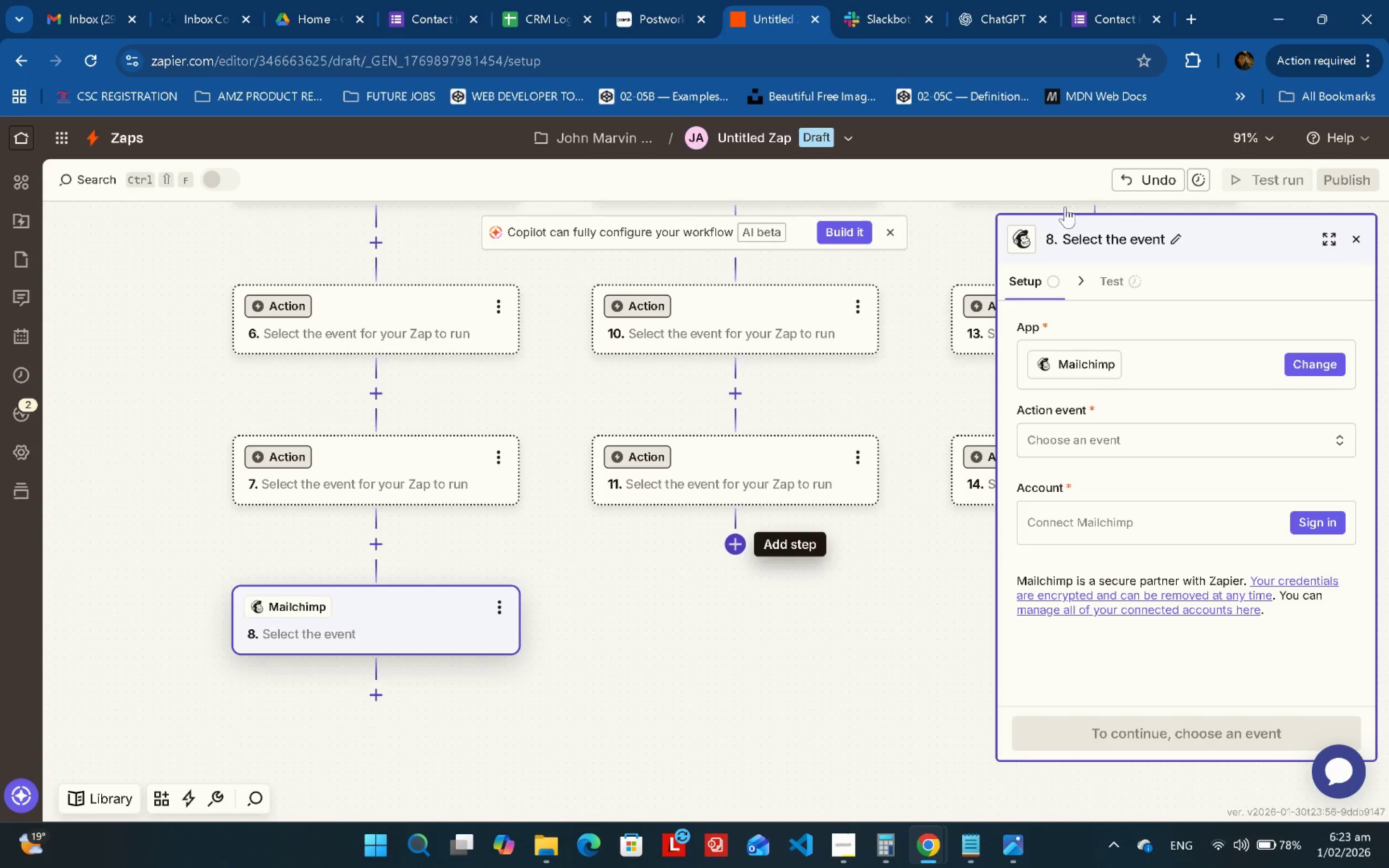 
left_click([1017, 0])
 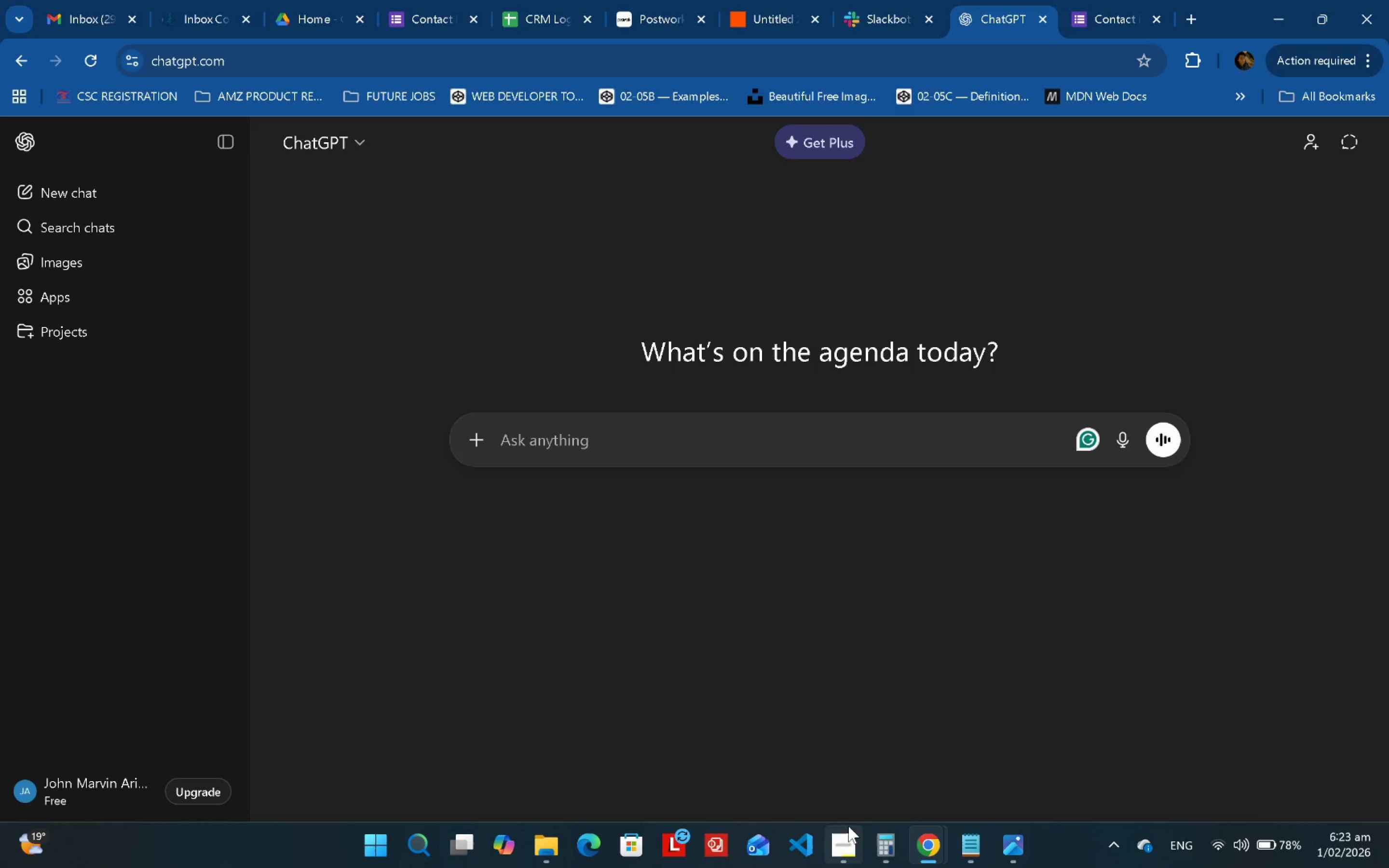 
left_click([848, 849])